 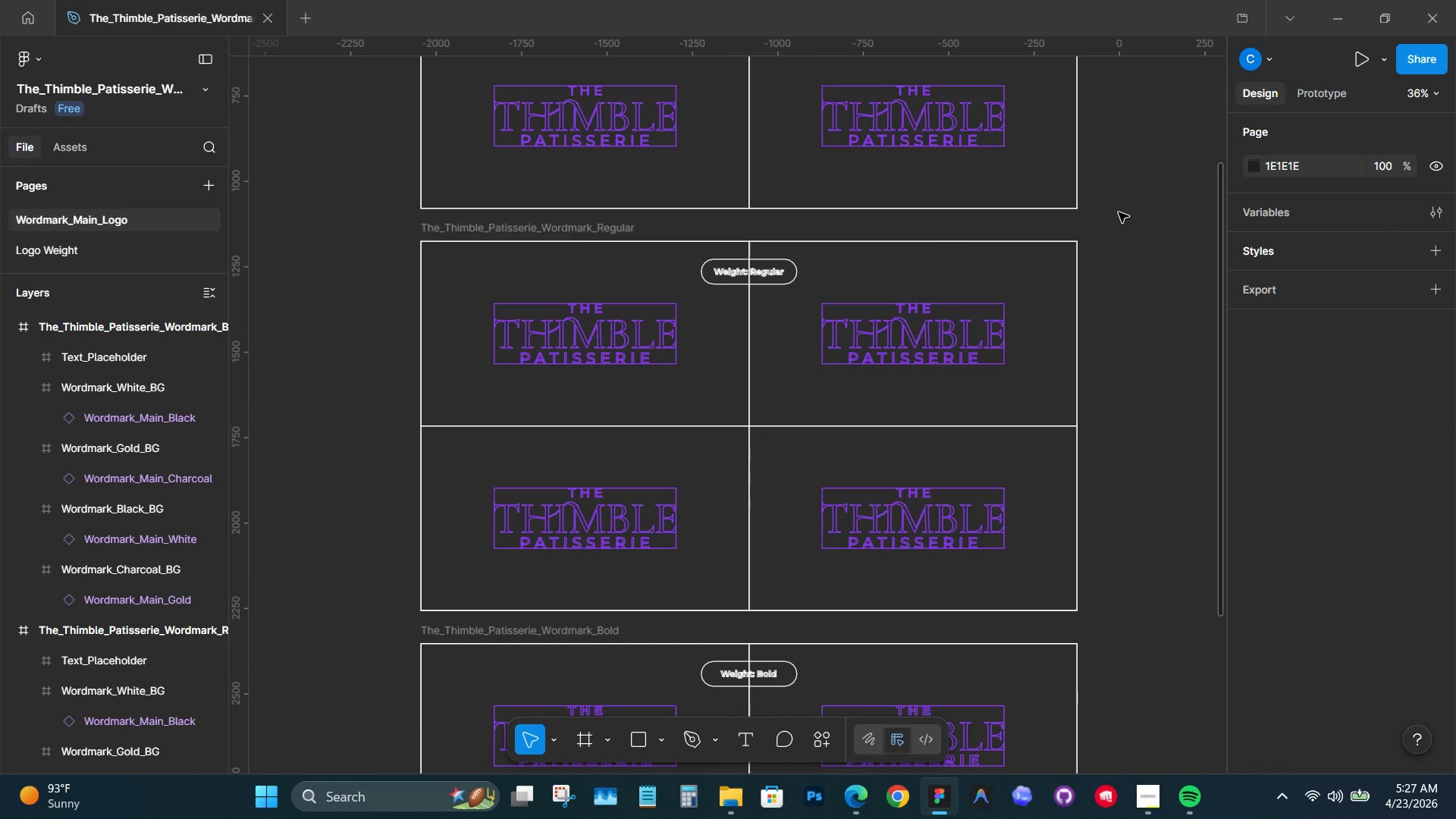 
scroll: coordinate [1125, 235], scroll_direction: up, amount: 5.0
 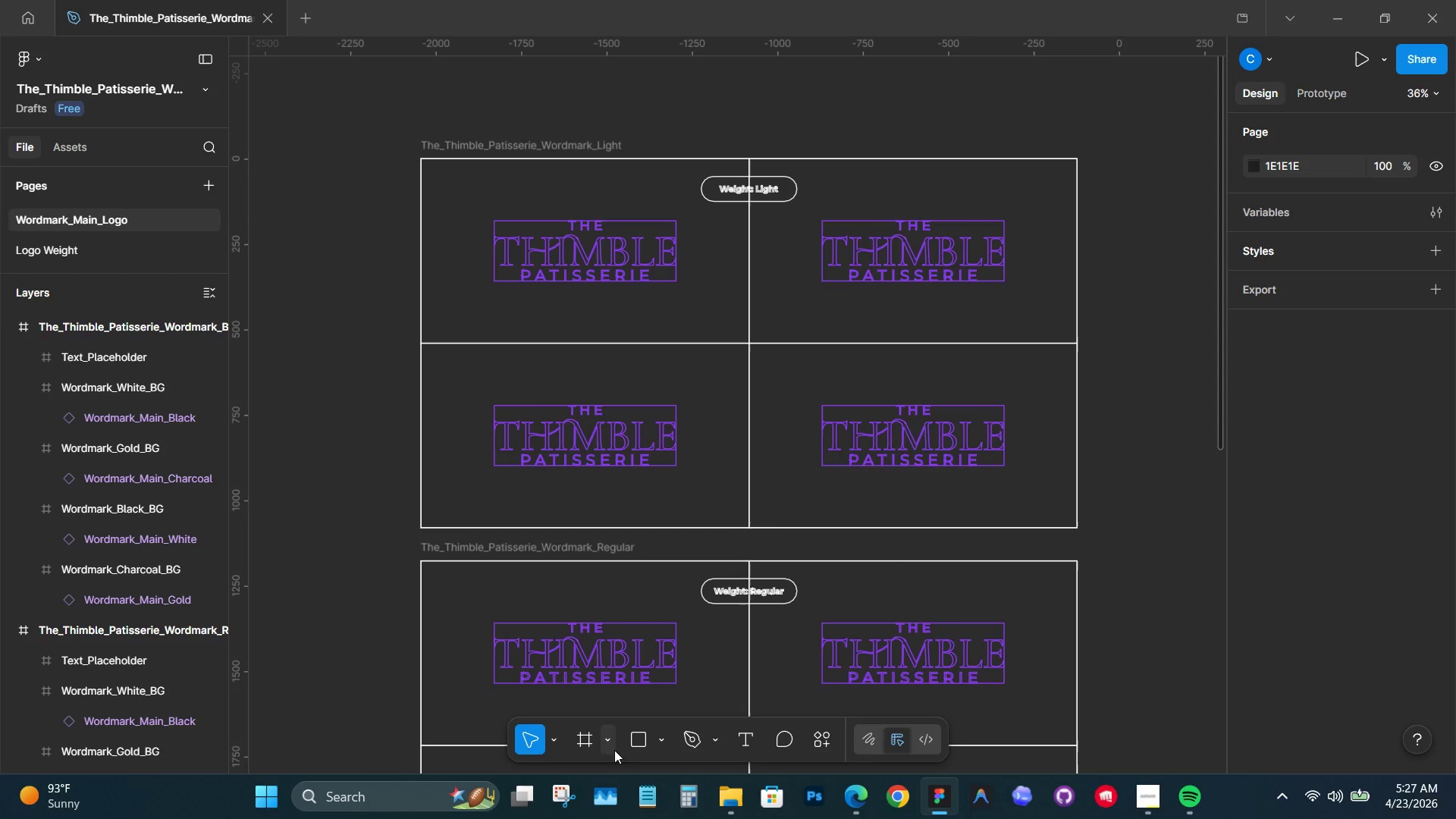 
hold_key(key=ControlLeft, duration=0.77)
scroll: coordinate [802, 502], scroll_direction: up, amount: 9.0
 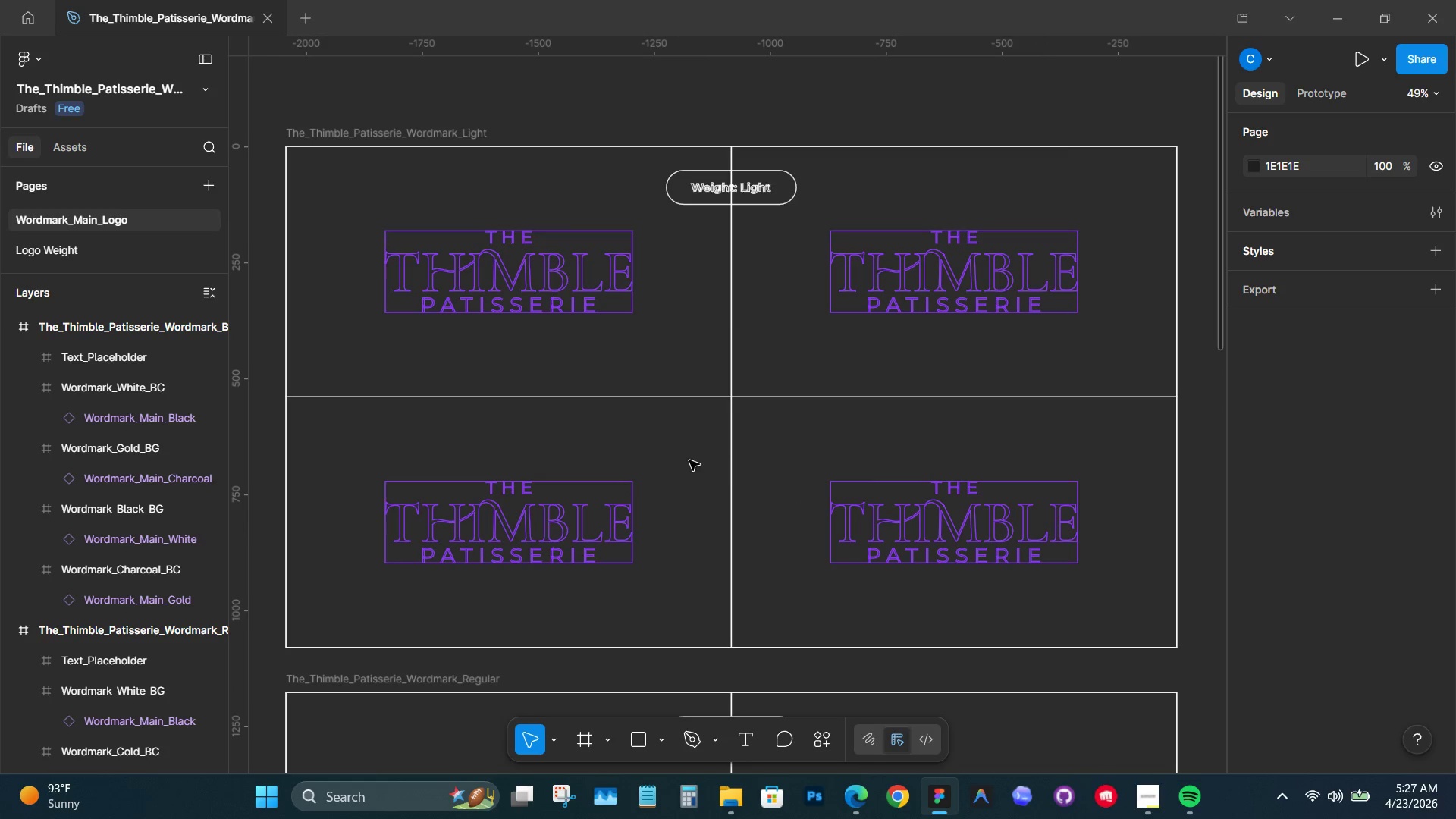 
hold_key(key=ControlLeft, duration=0.94)
 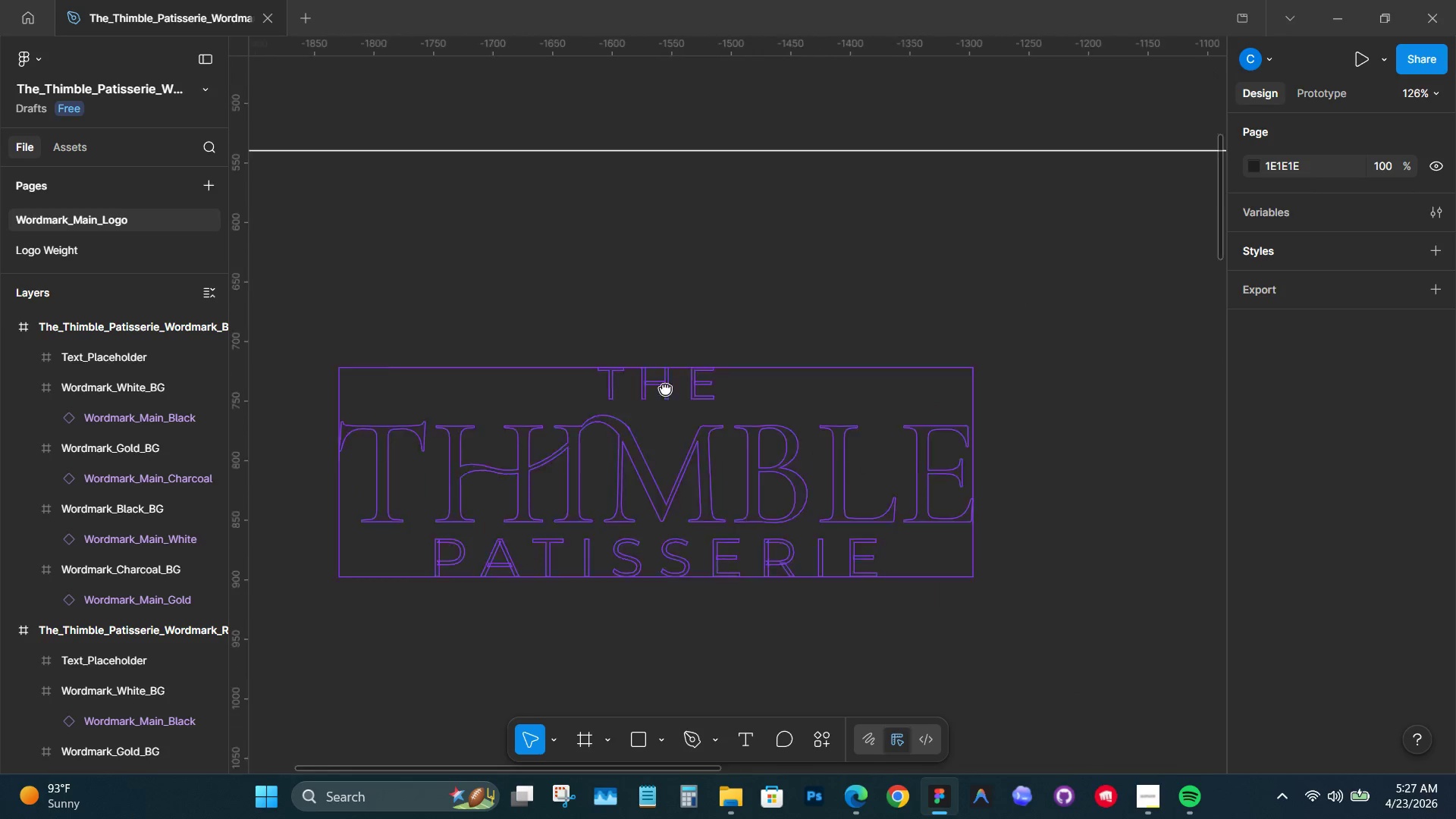 
hold_key(key=Space, duration=1.24)
 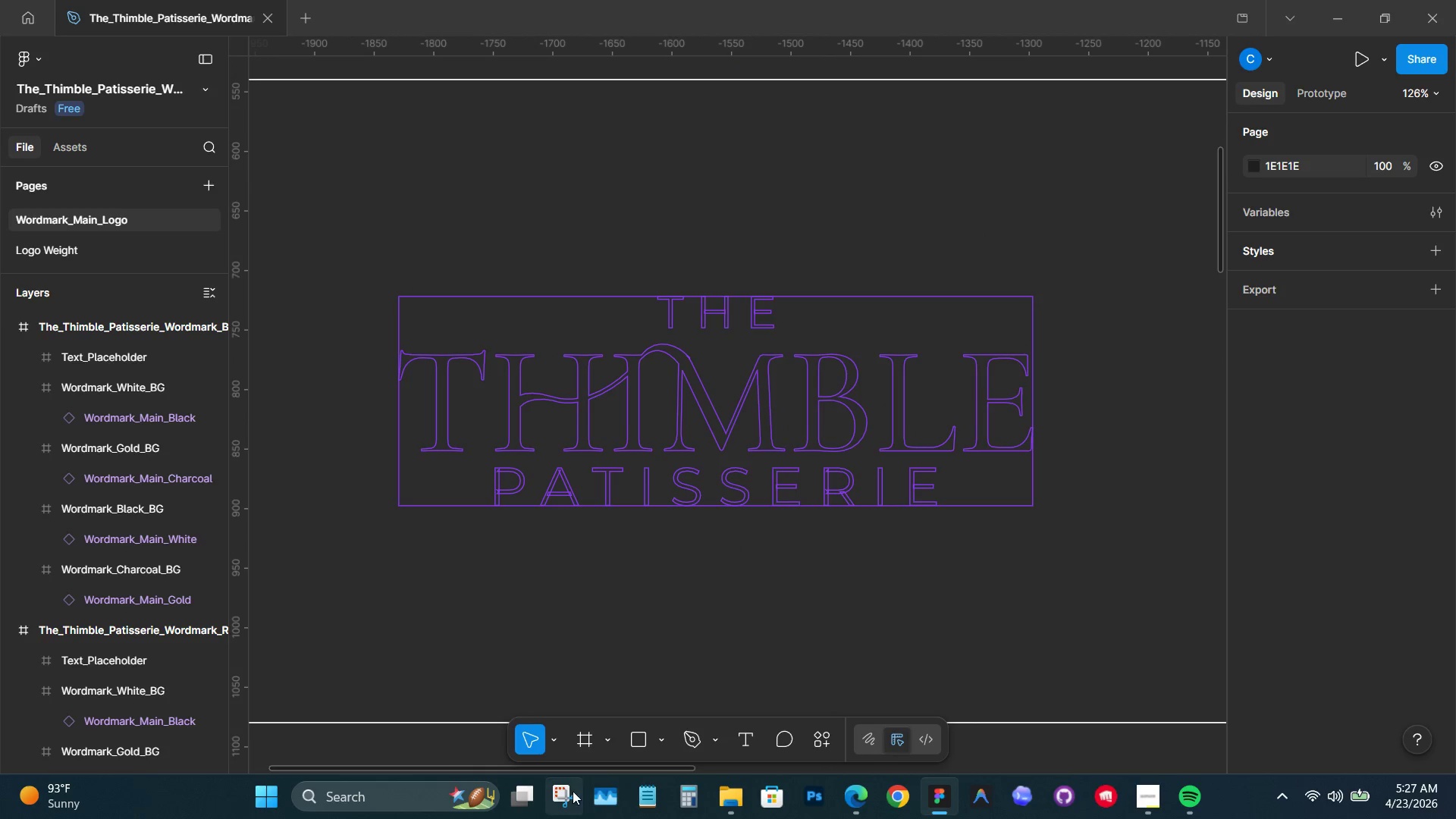 
scroll: coordinate [440, 529], scroll_direction: up, amount: 8.0
 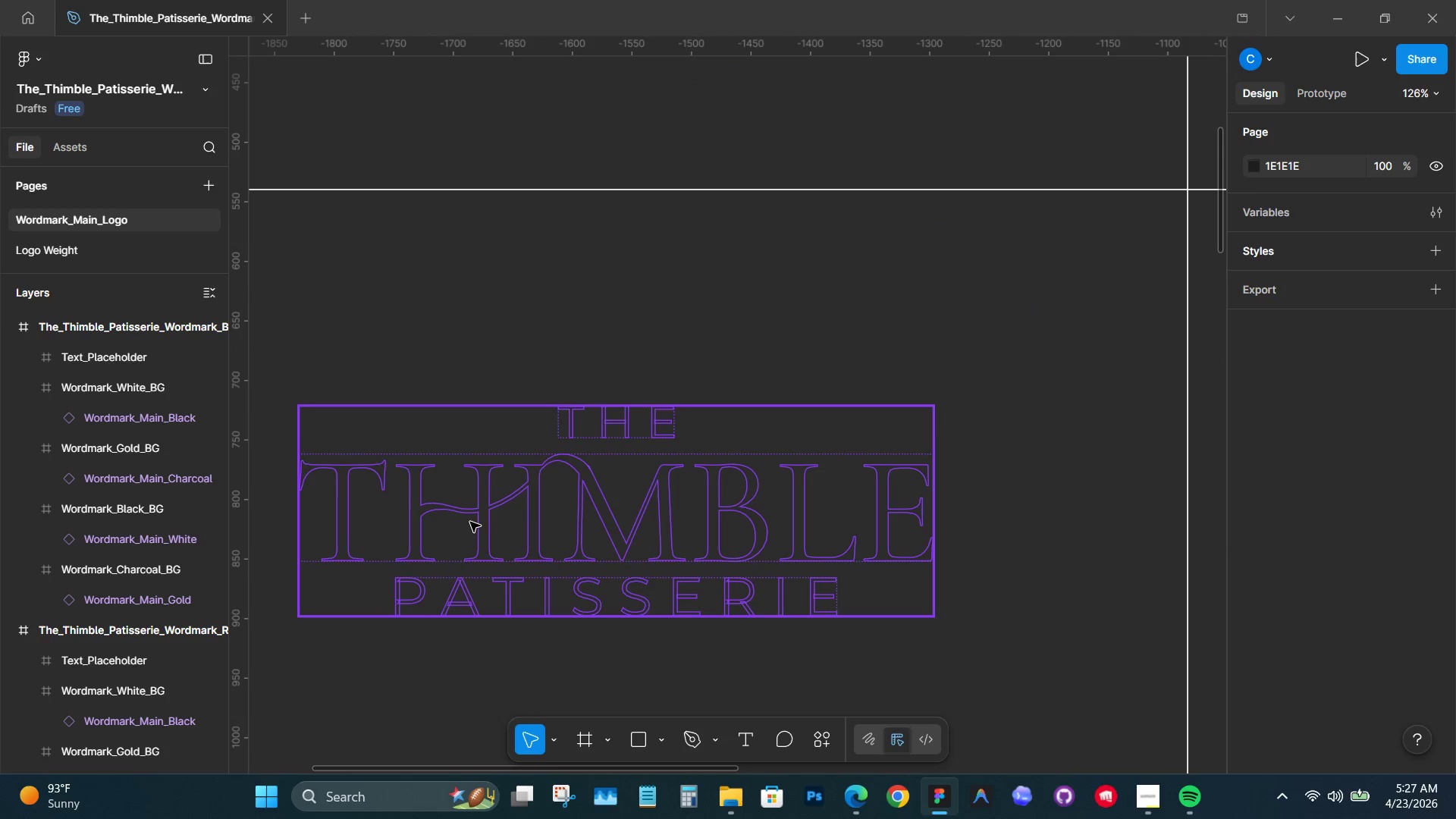 
left_click_drag(start_coordinate=[604, 445], to_coordinate=[703, 335])
 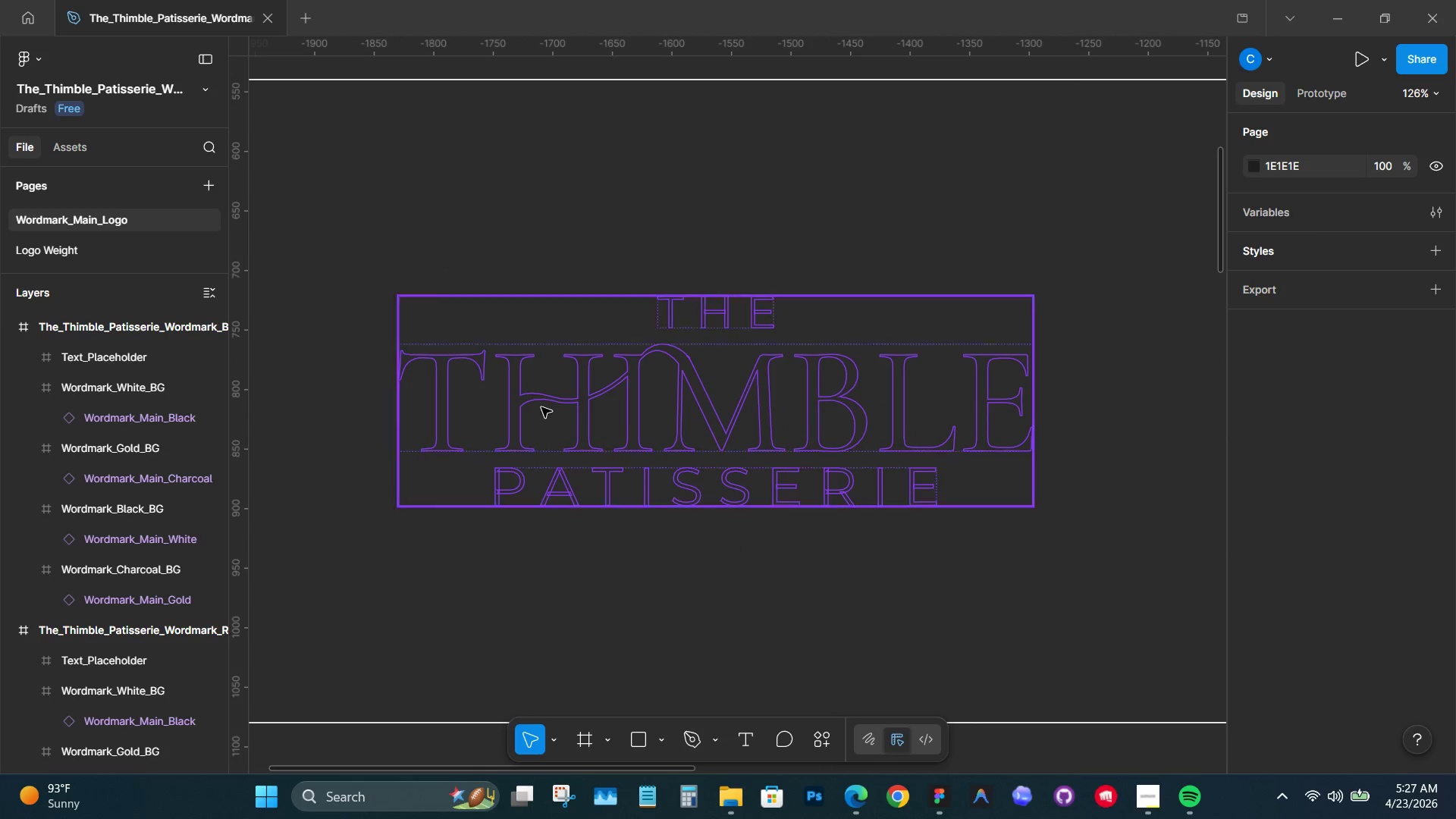 
left_click([579, 790])
 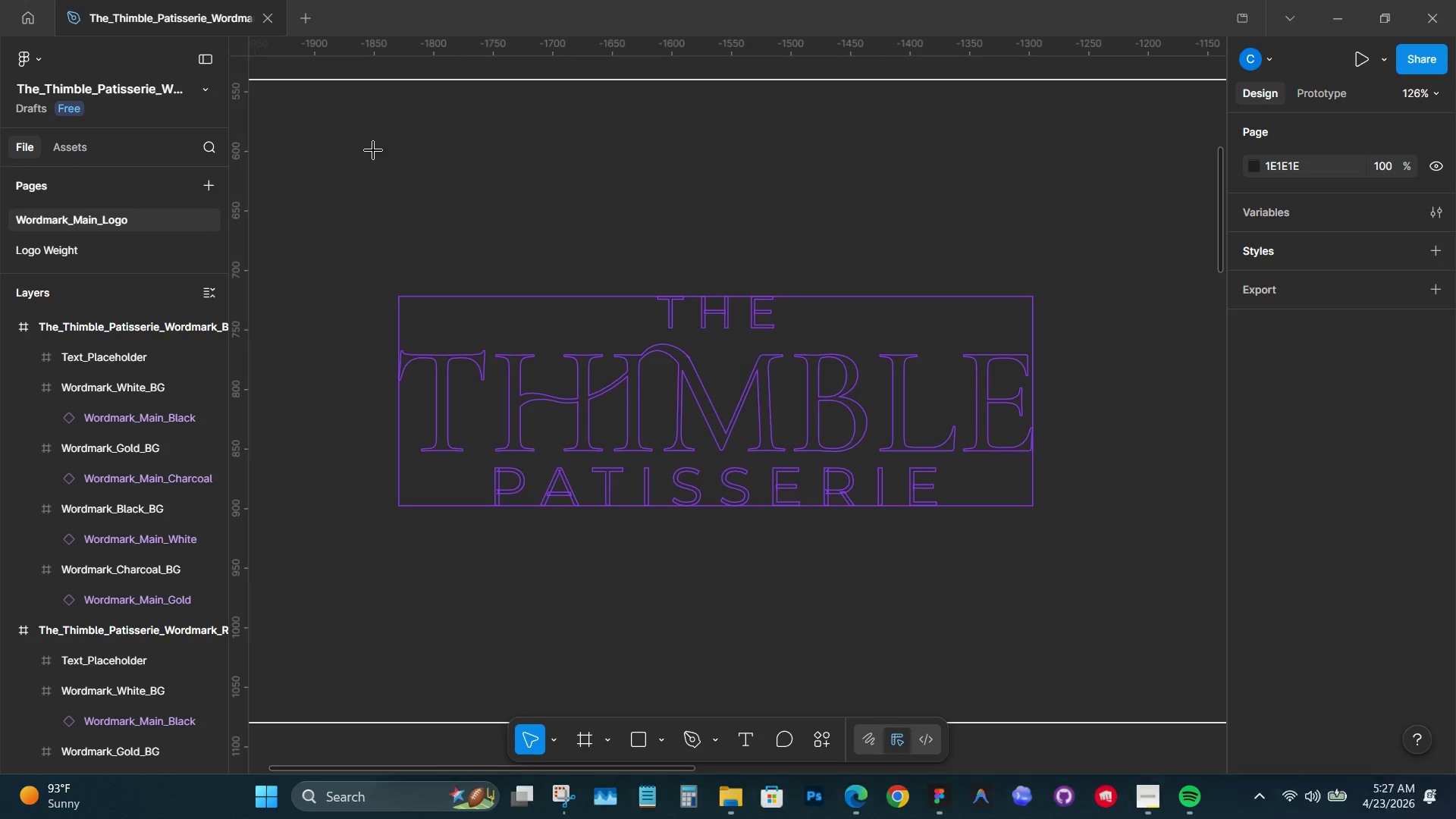 
left_click_drag(start_coordinate=[293, 122], to_coordinate=[1167, 683])